 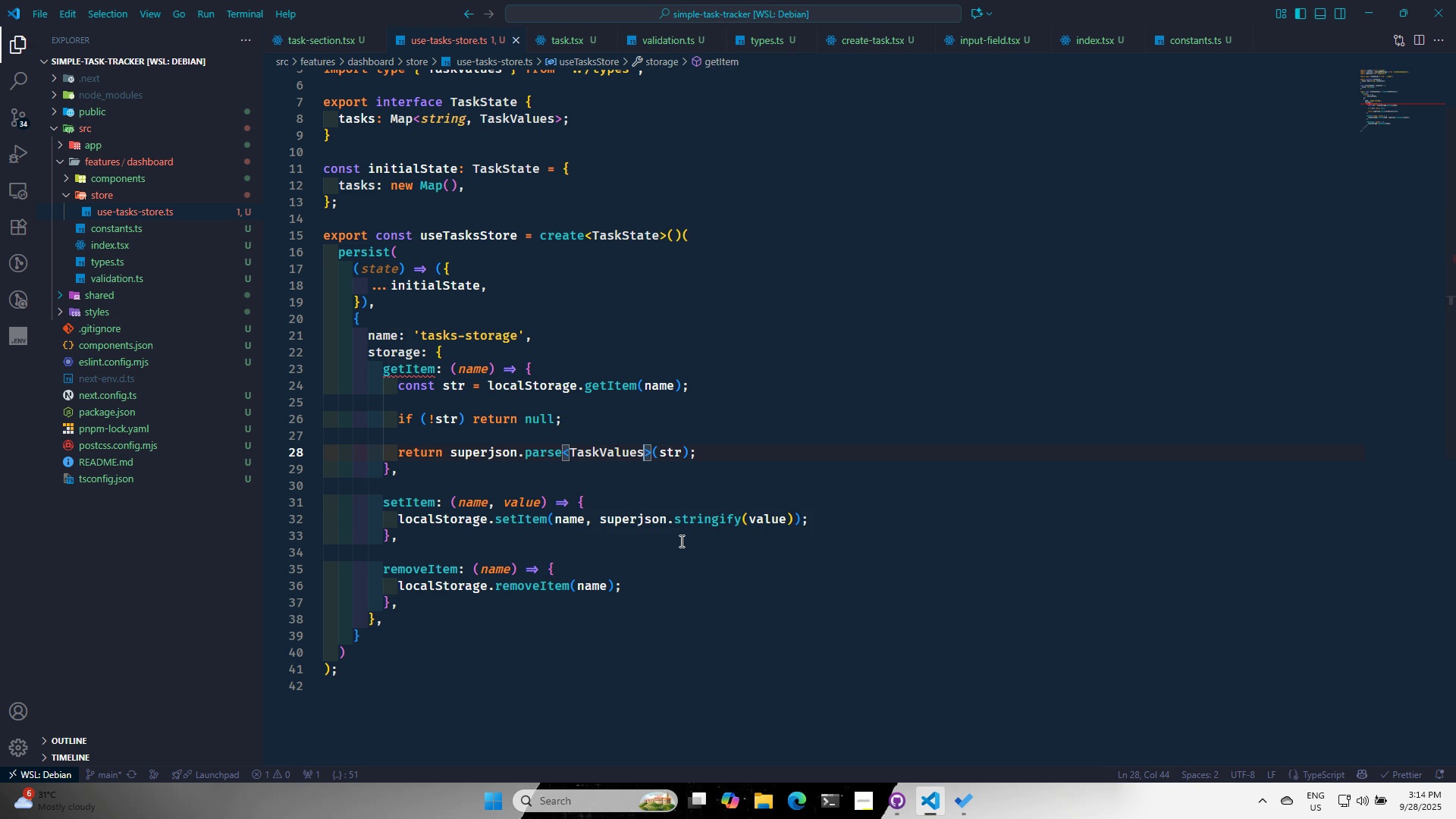 
key(Control+S)
 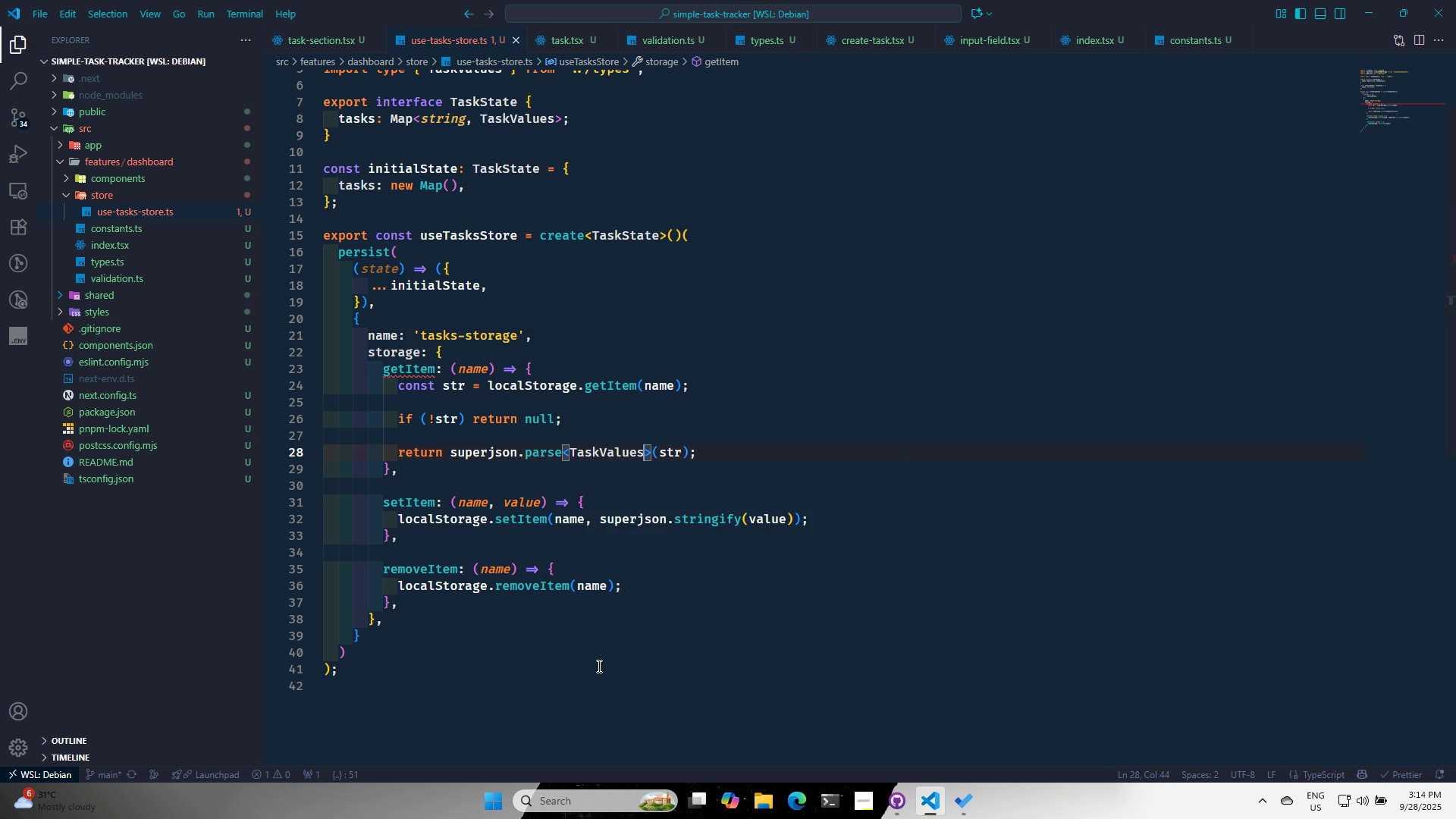 
scroll: coordinate [595, 663], scroll_direction: down, amount: 1.0
 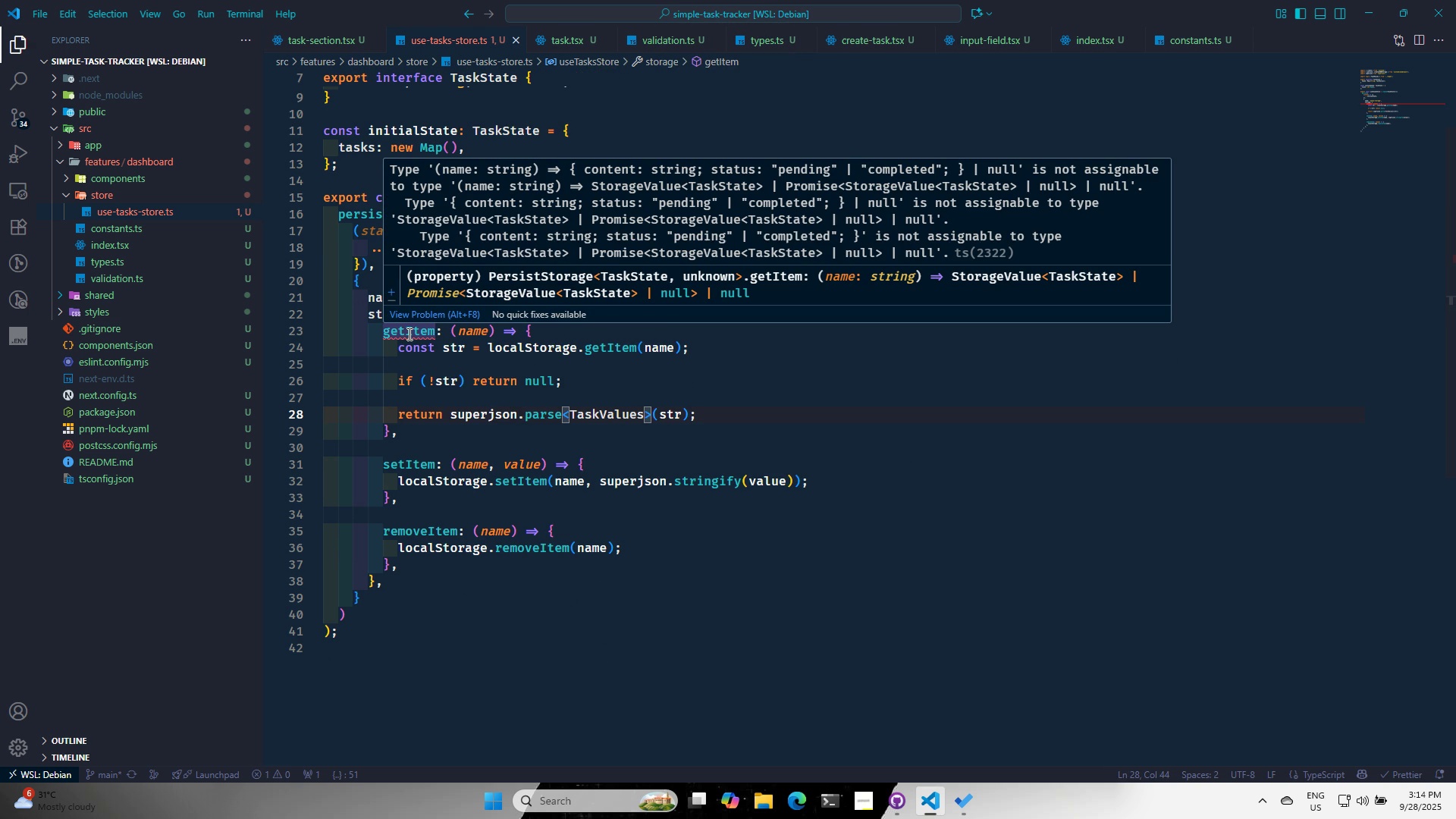 
wait(9.7)
 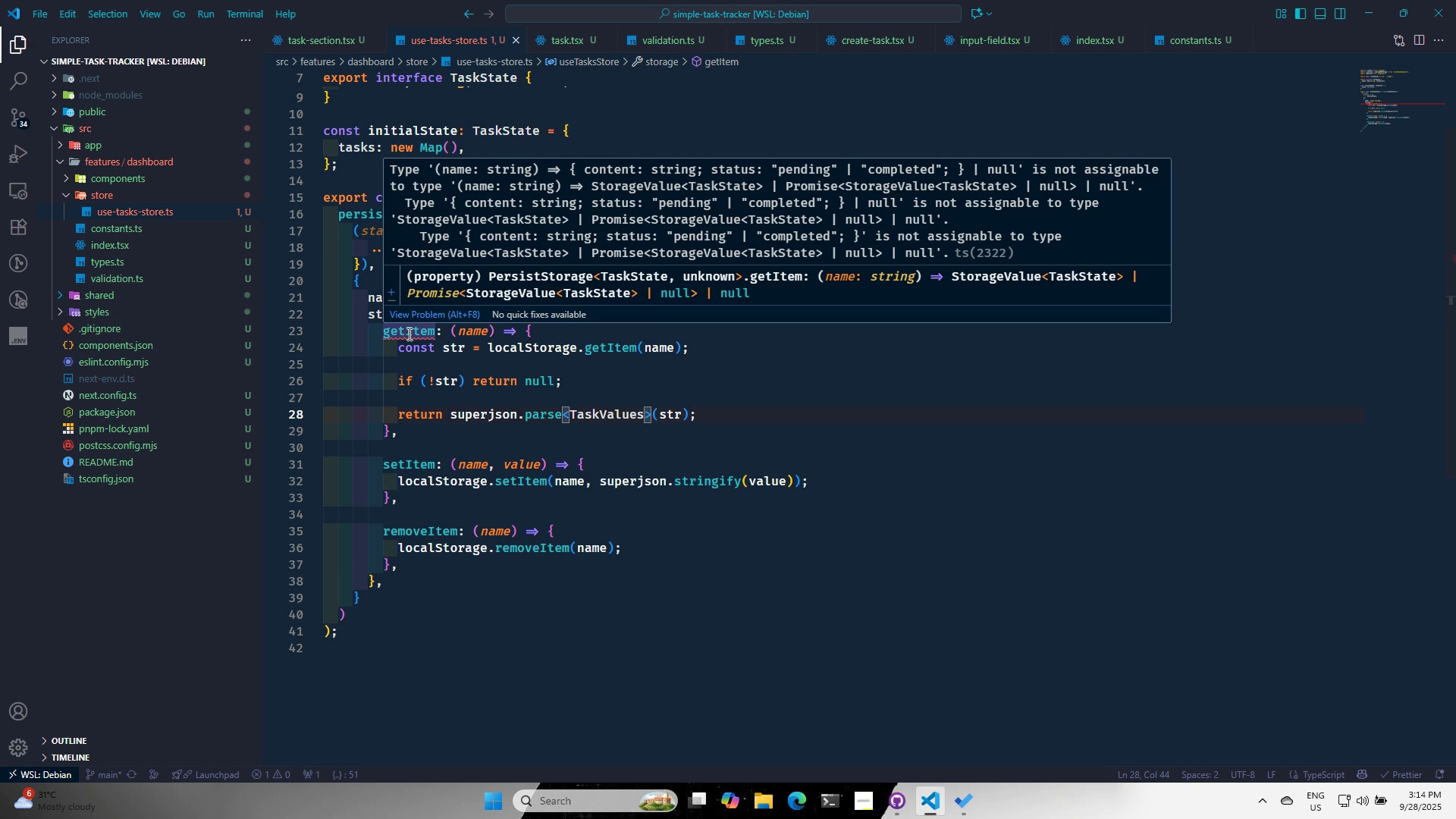 
scroll: coordinate [507, 507], scroll_direction: up, amount: 1.0